 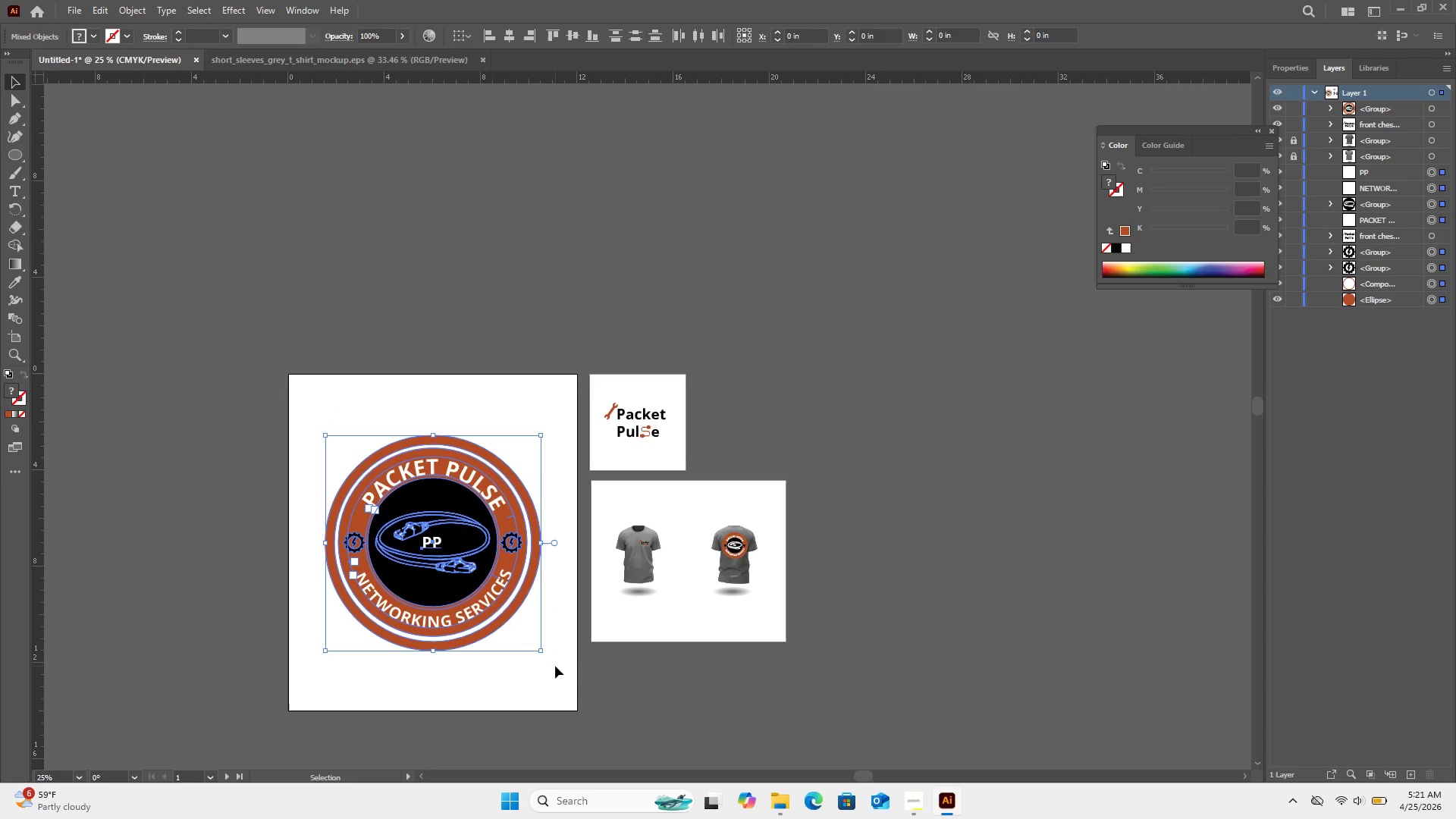 
key(Control+G)
 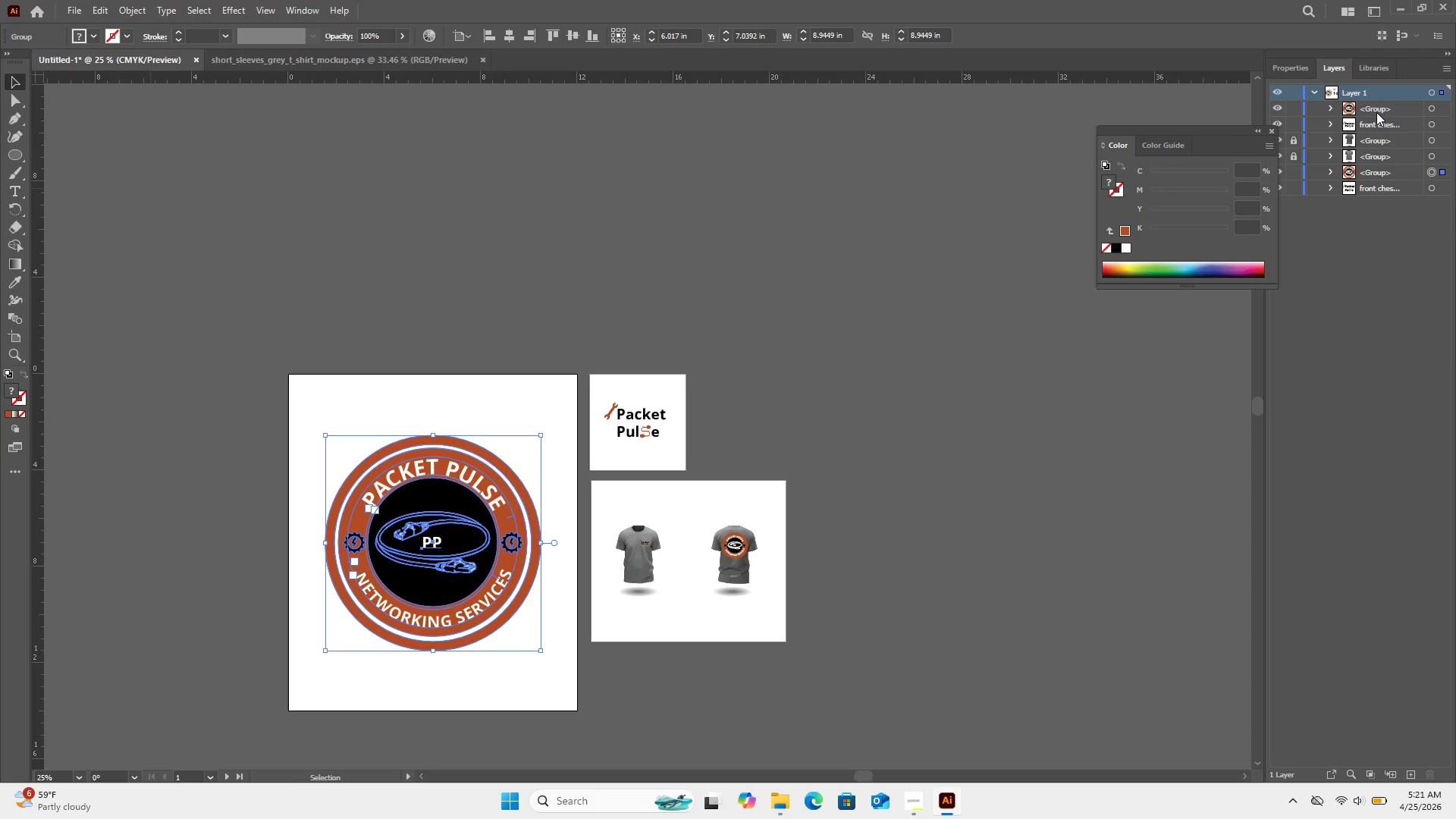 
double_click([1377, 110])
 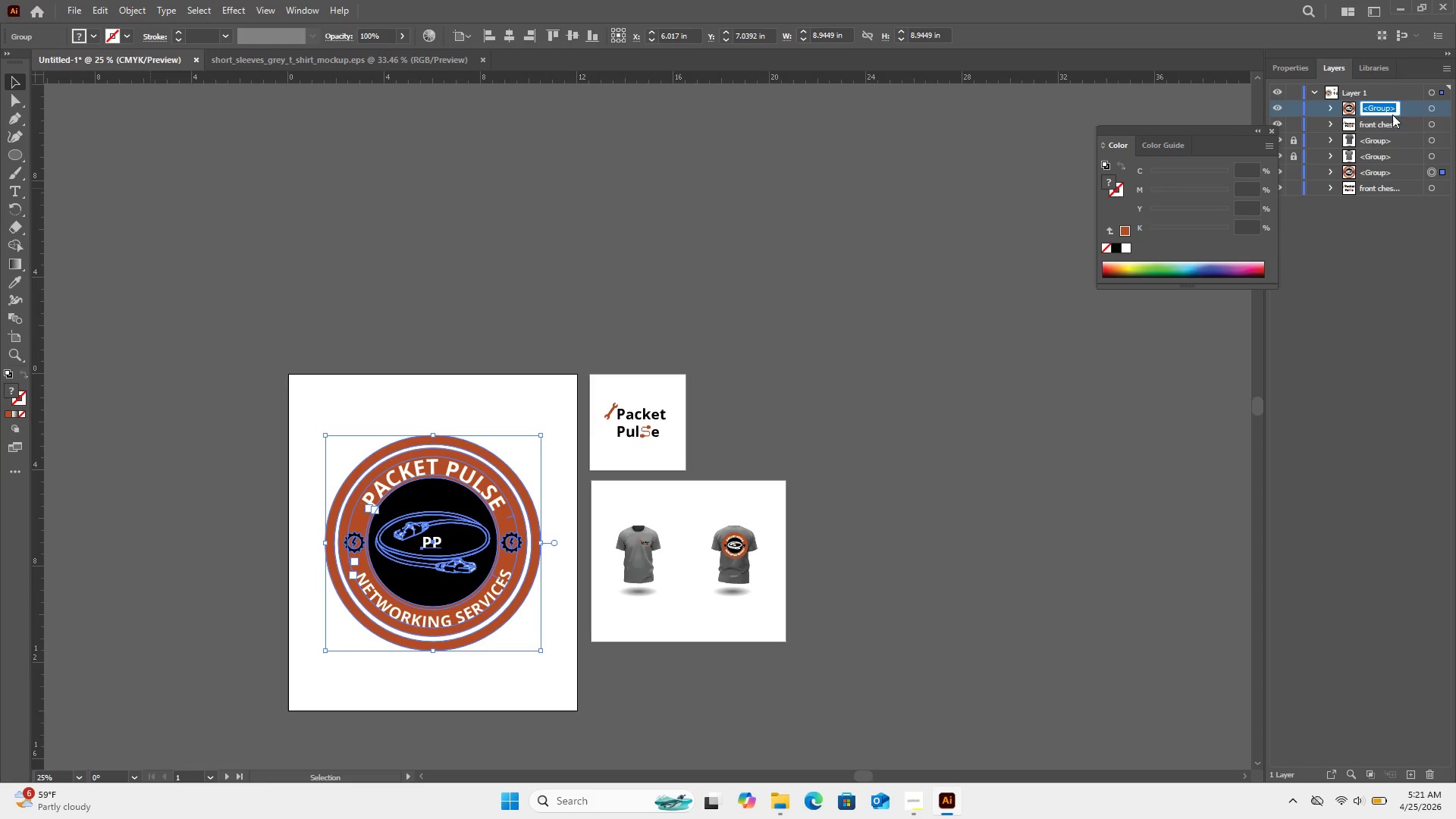 
type(back)
 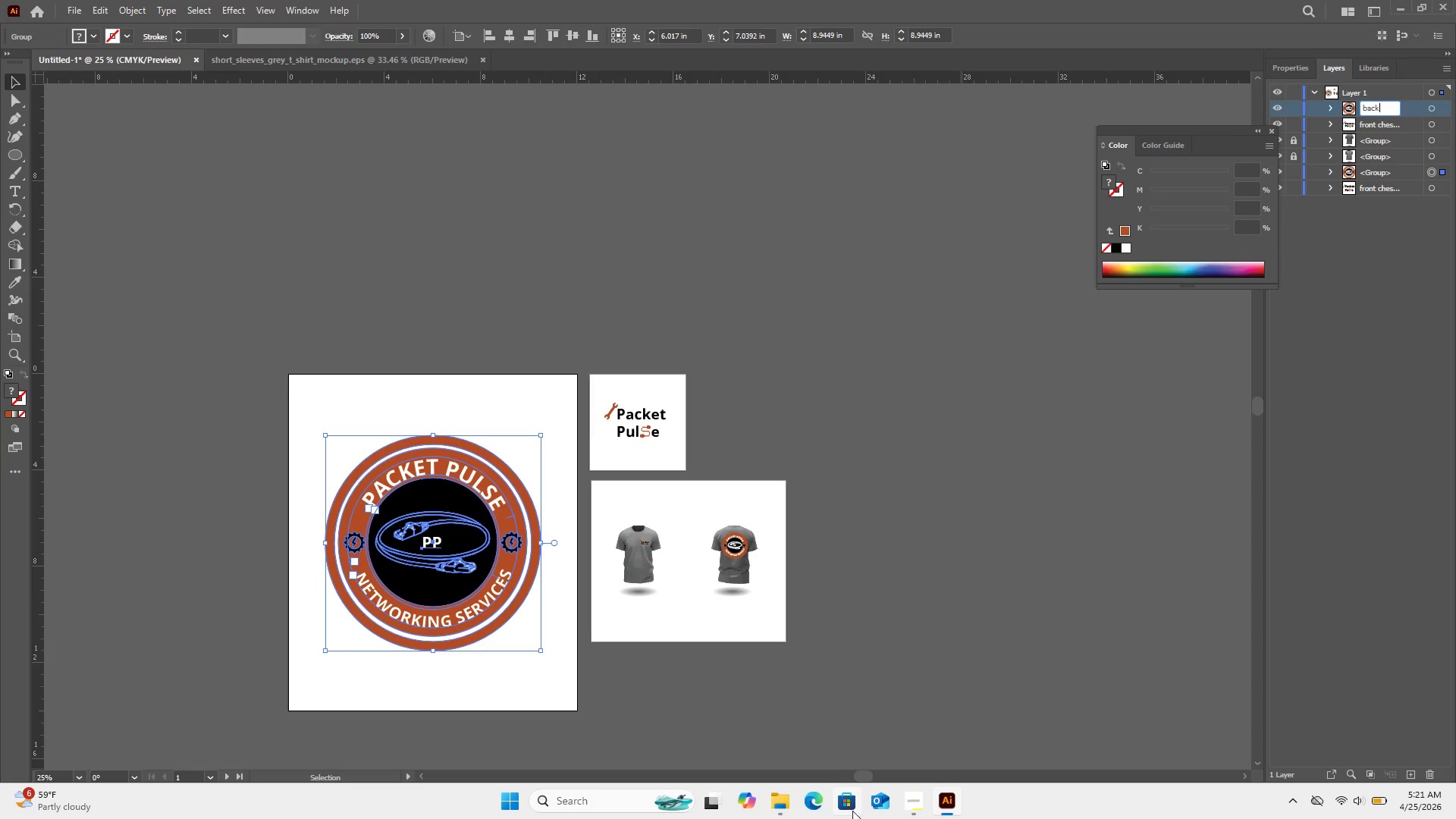 
left_click([912, 803])